 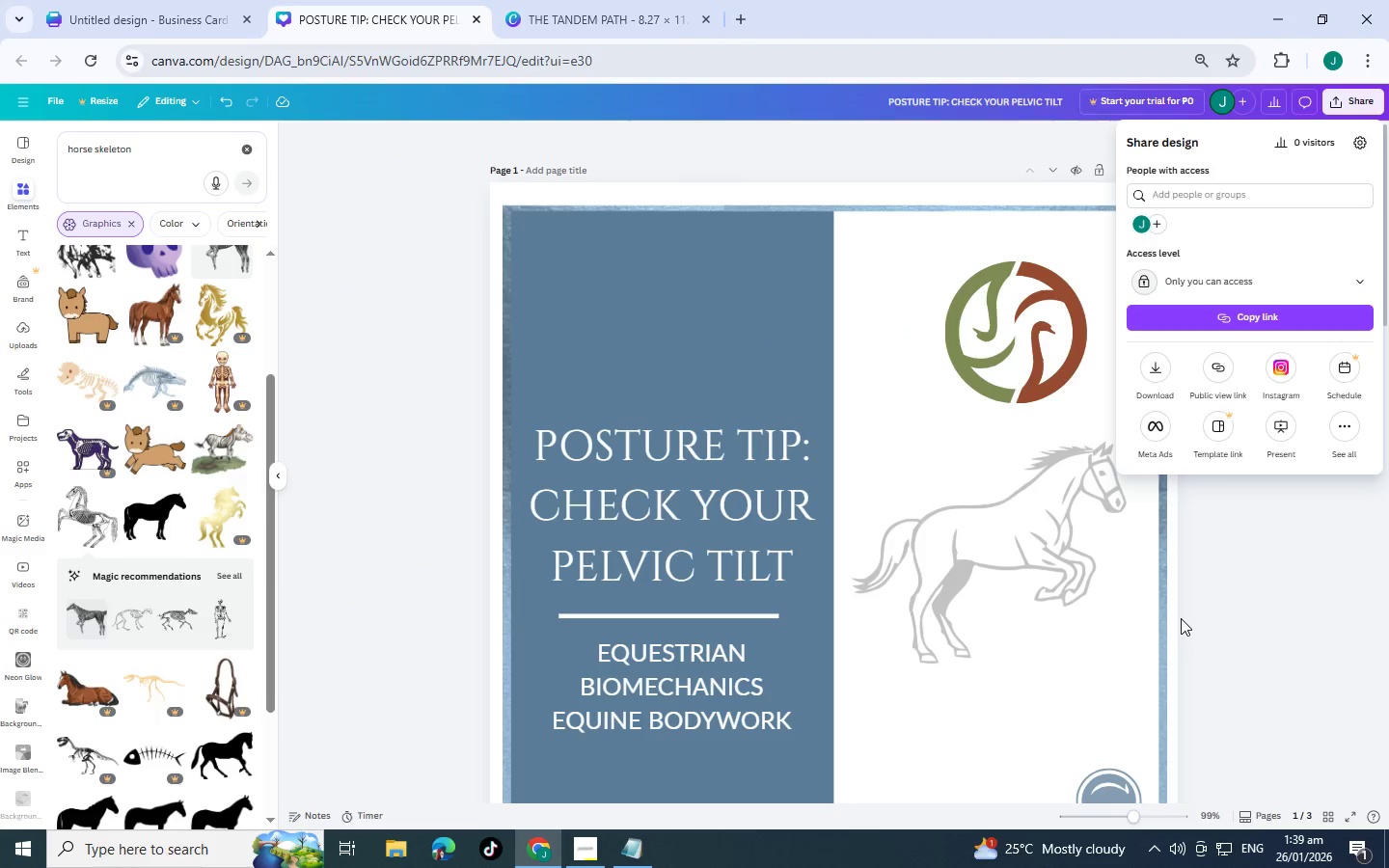 
key(Alt+Tab)
 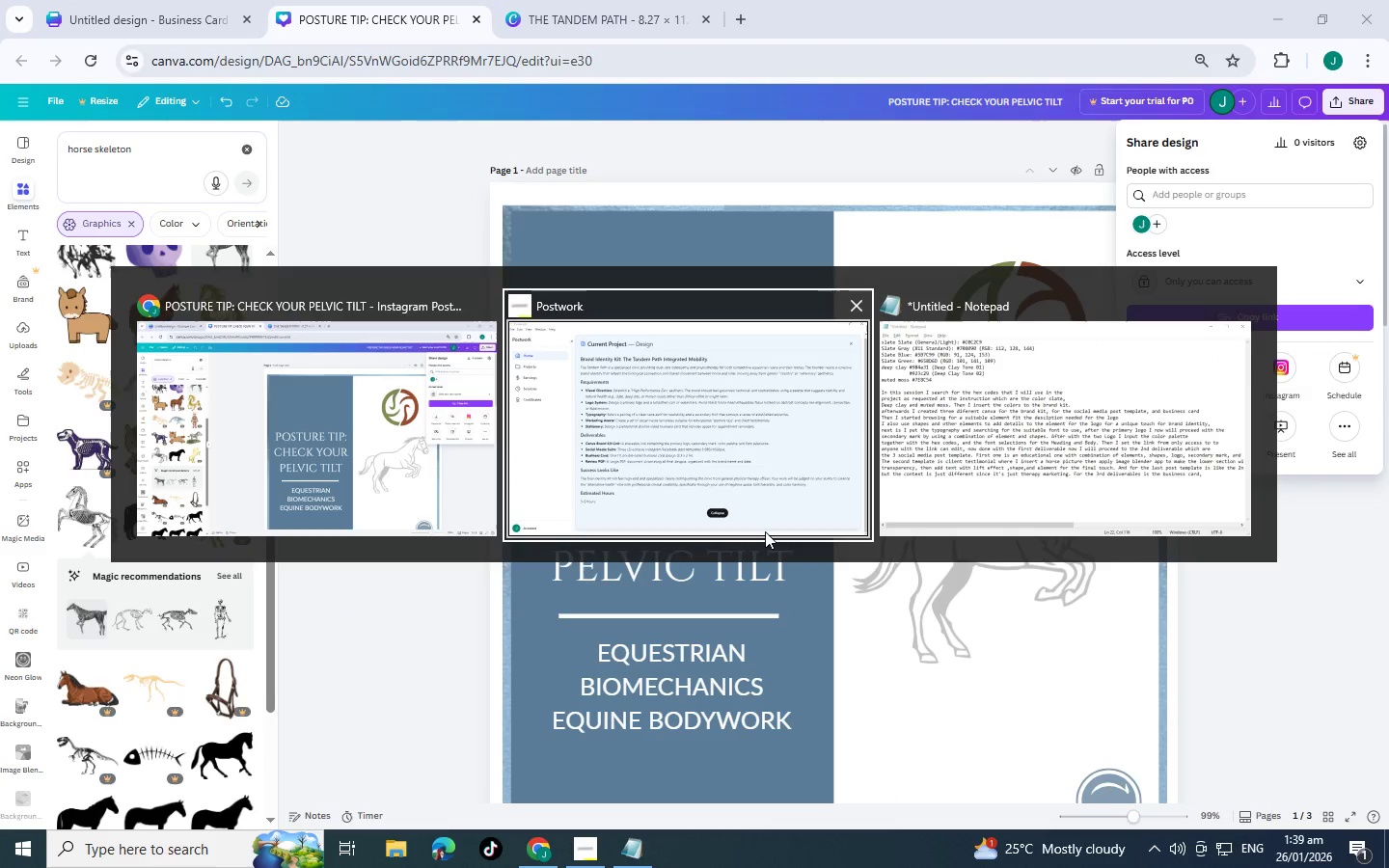 
key(Alt+Tab)
 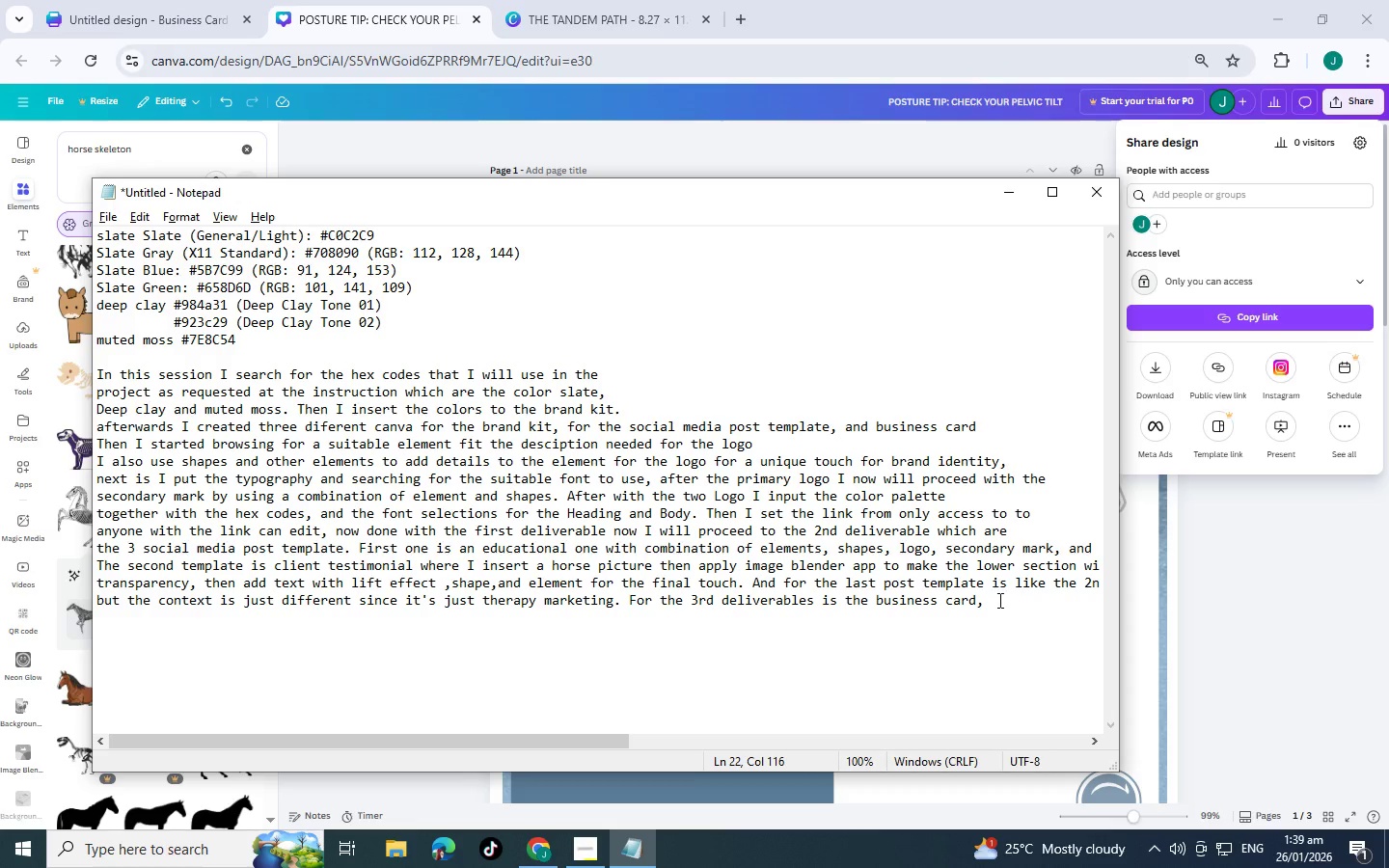 
key(Alt+AltLeft)
 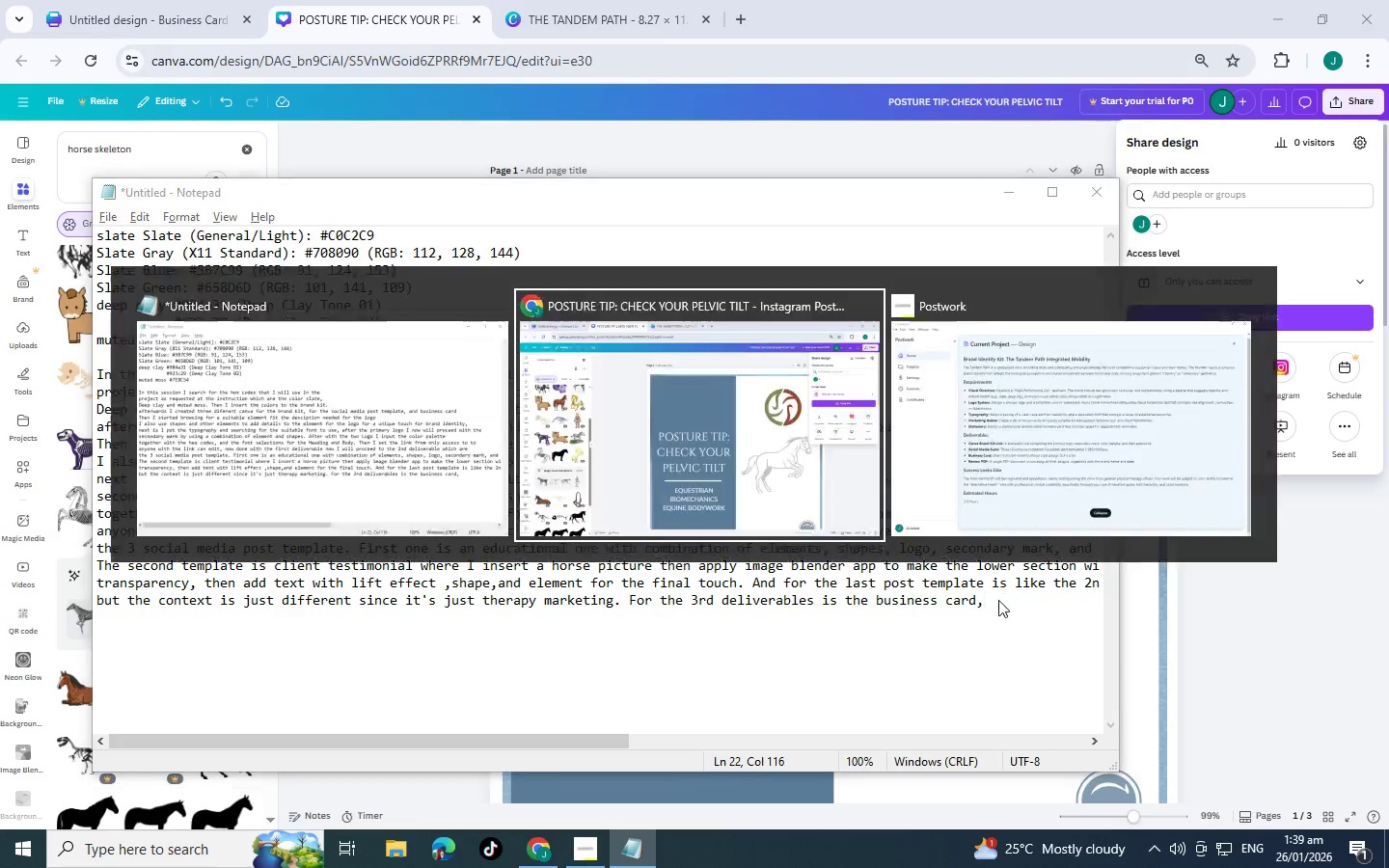 
key(Alt+Tab)
 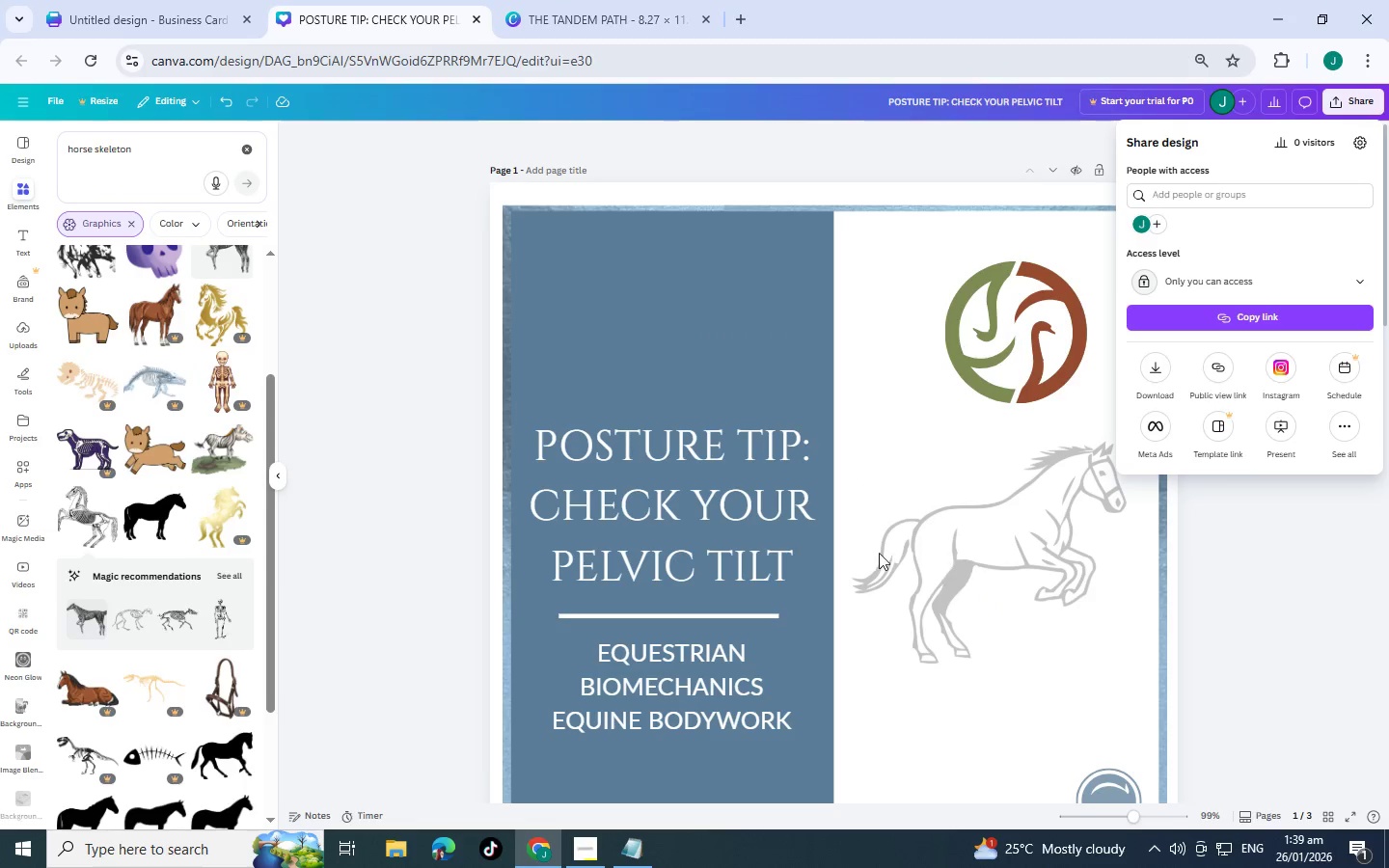 
scroll: coordinate [768, 542], scroll_direction: down, amount: 3.0
 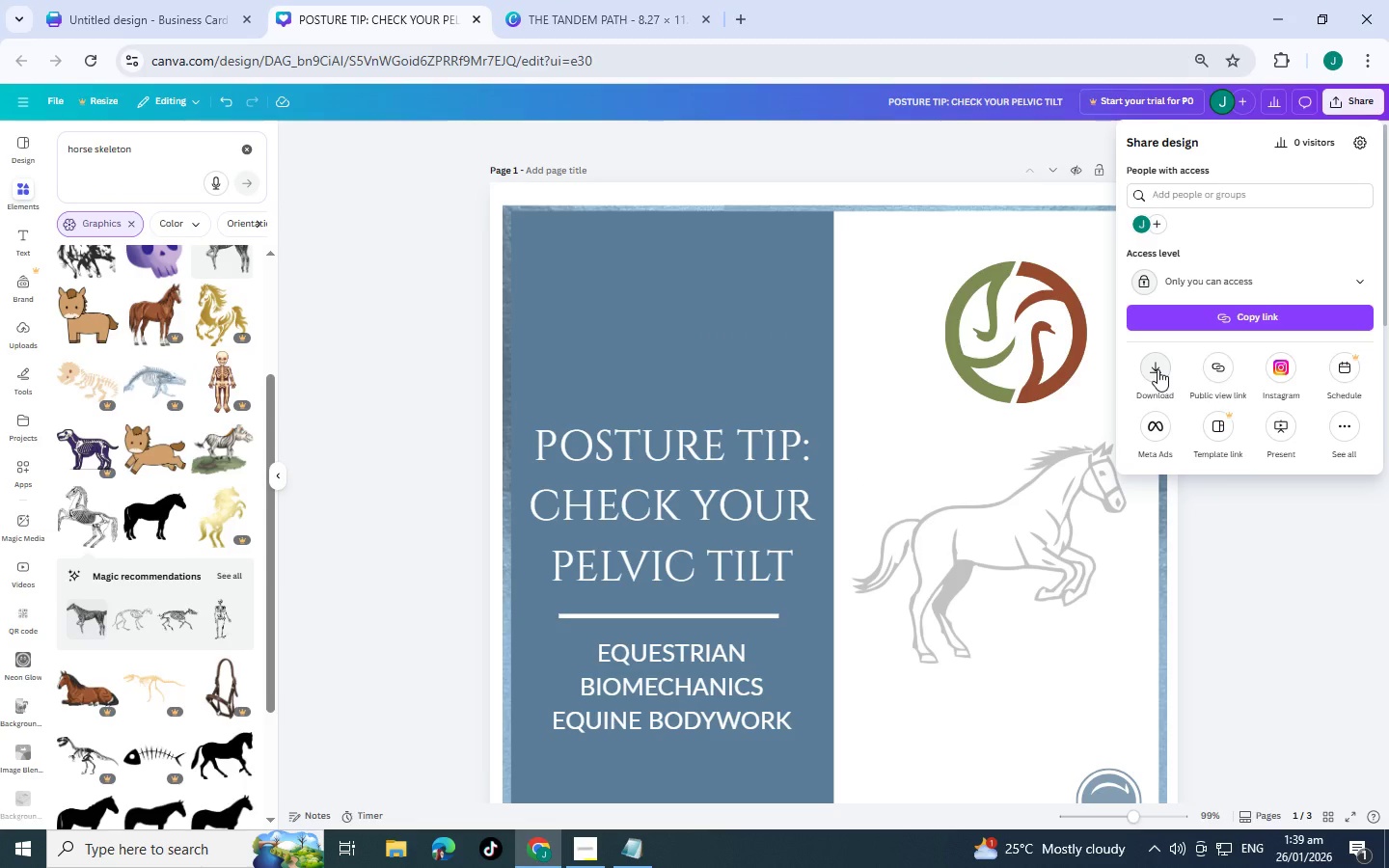 
left_click([1158, 369])
 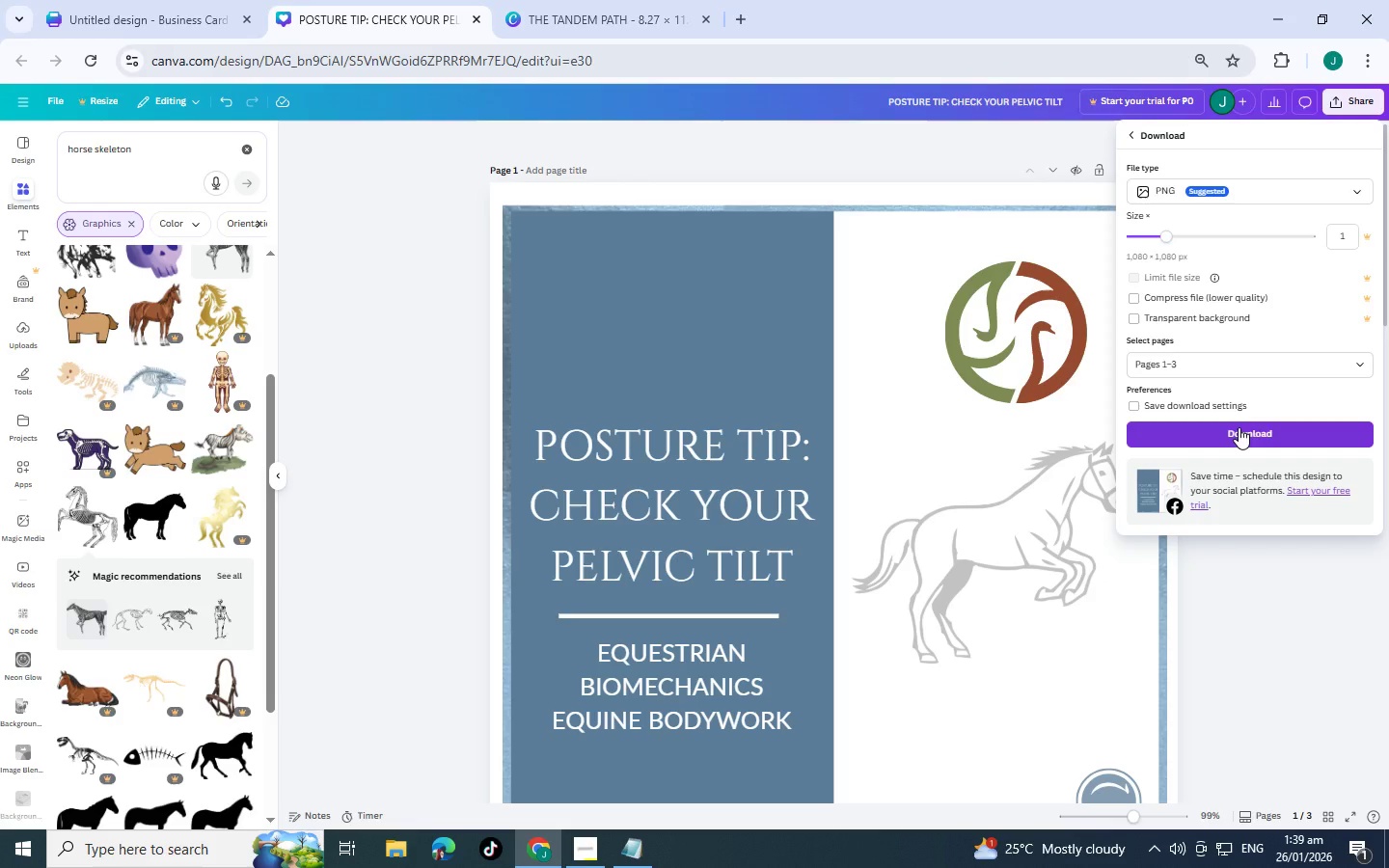 
wait(5.39)
 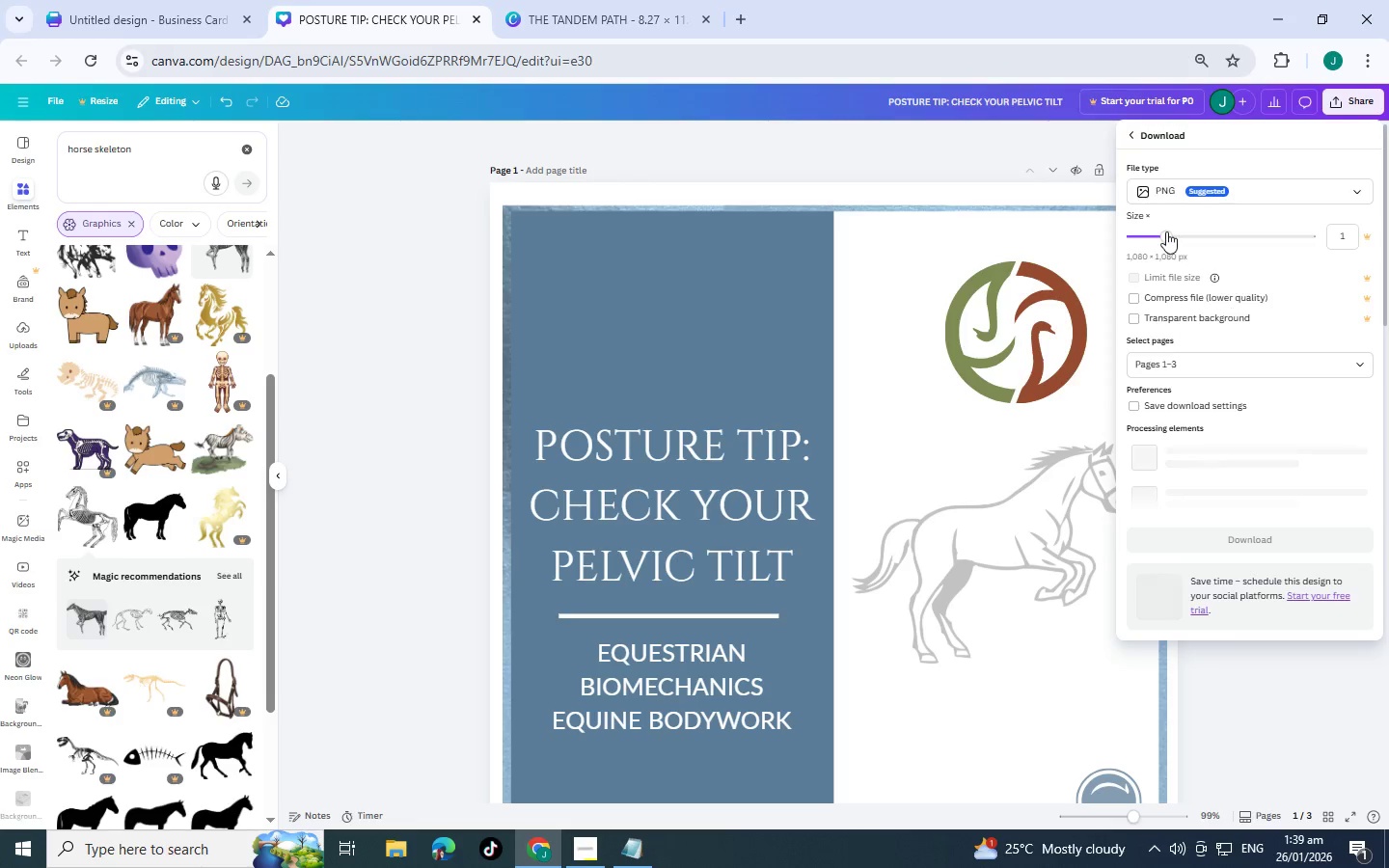 
left_click([1239, 427])
 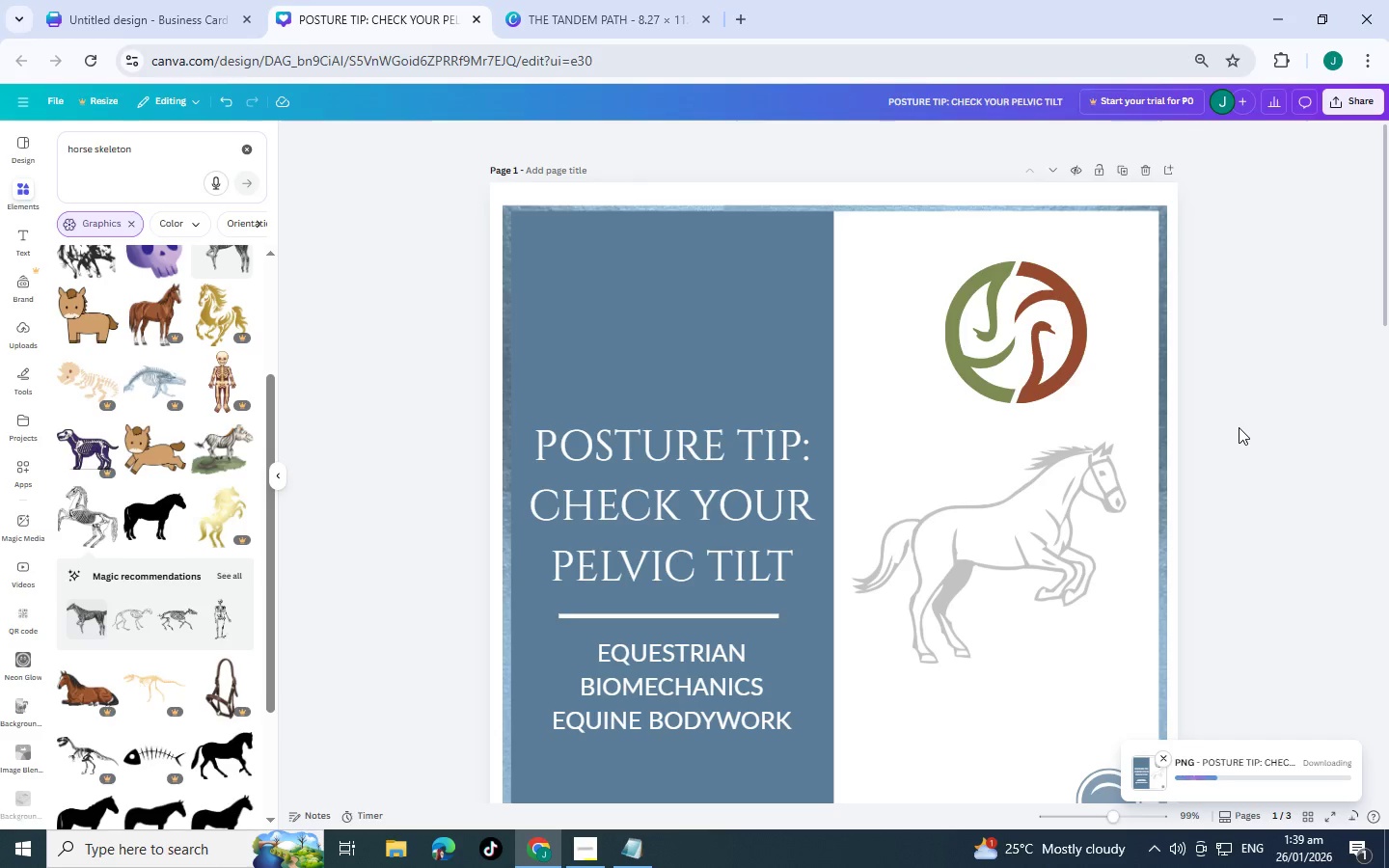 
wait(8.5)
 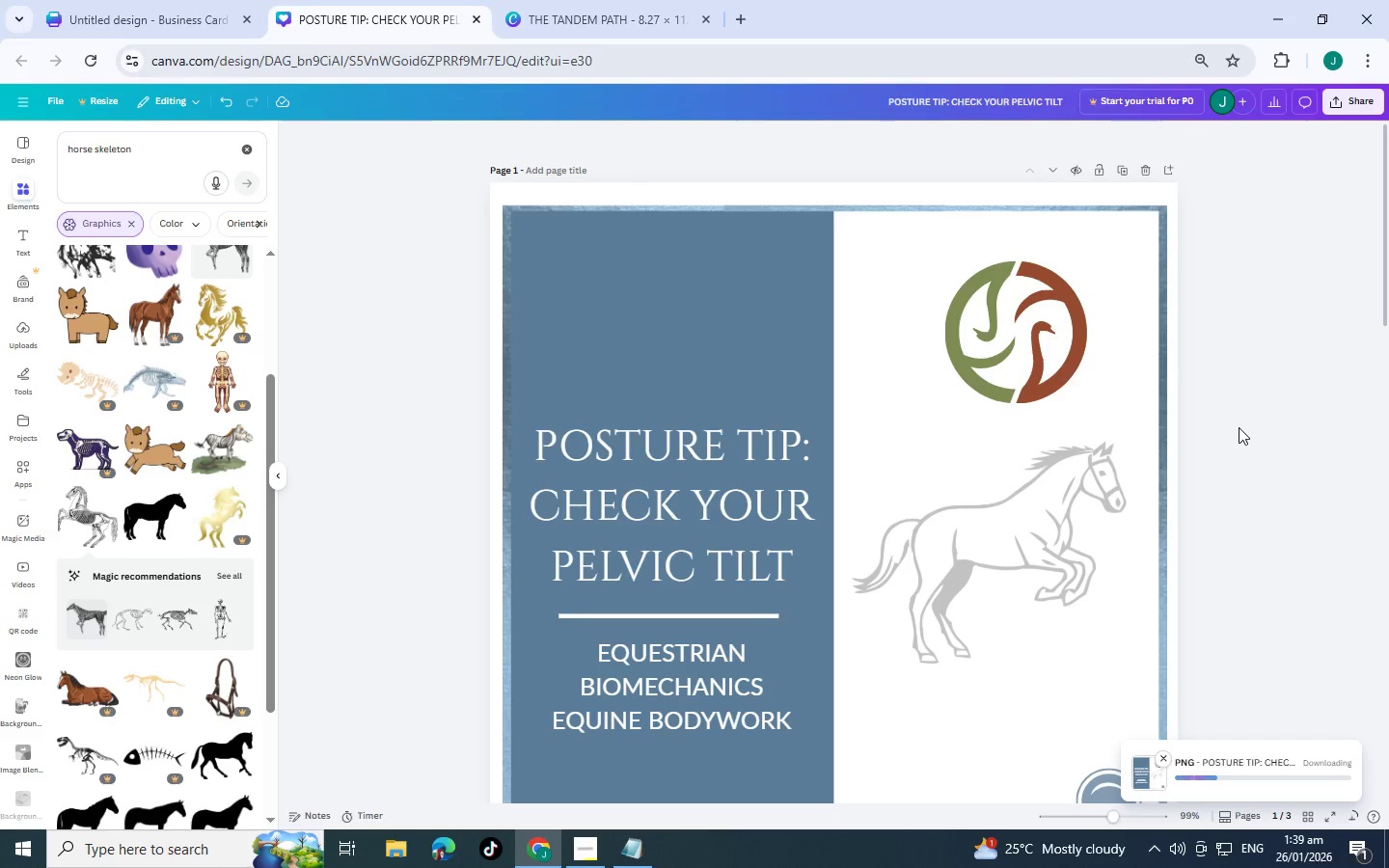 
left_click([594, 13])
 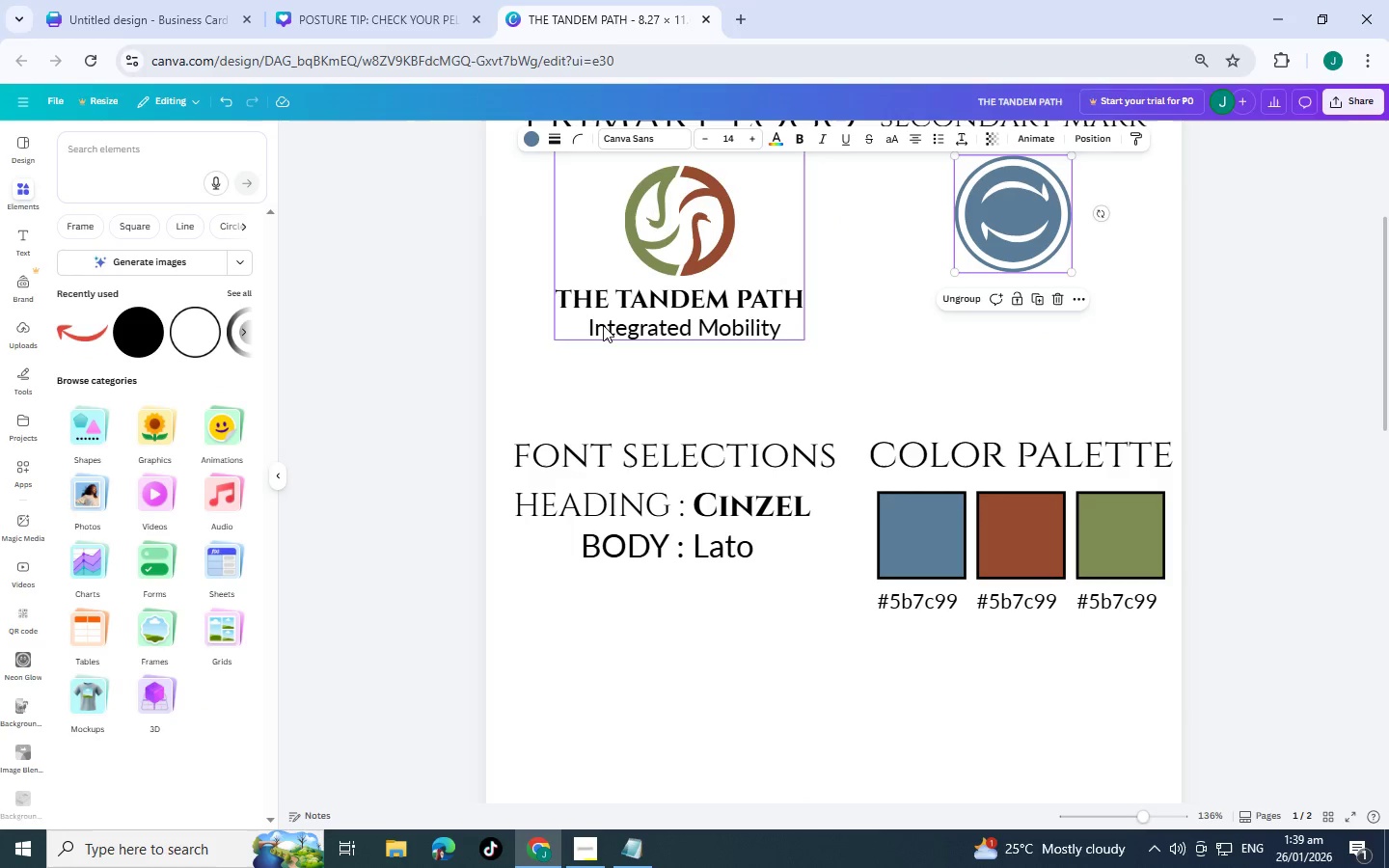 
scroll: coordinate [630, 412], scroll_direction: up, amount: 5.0
 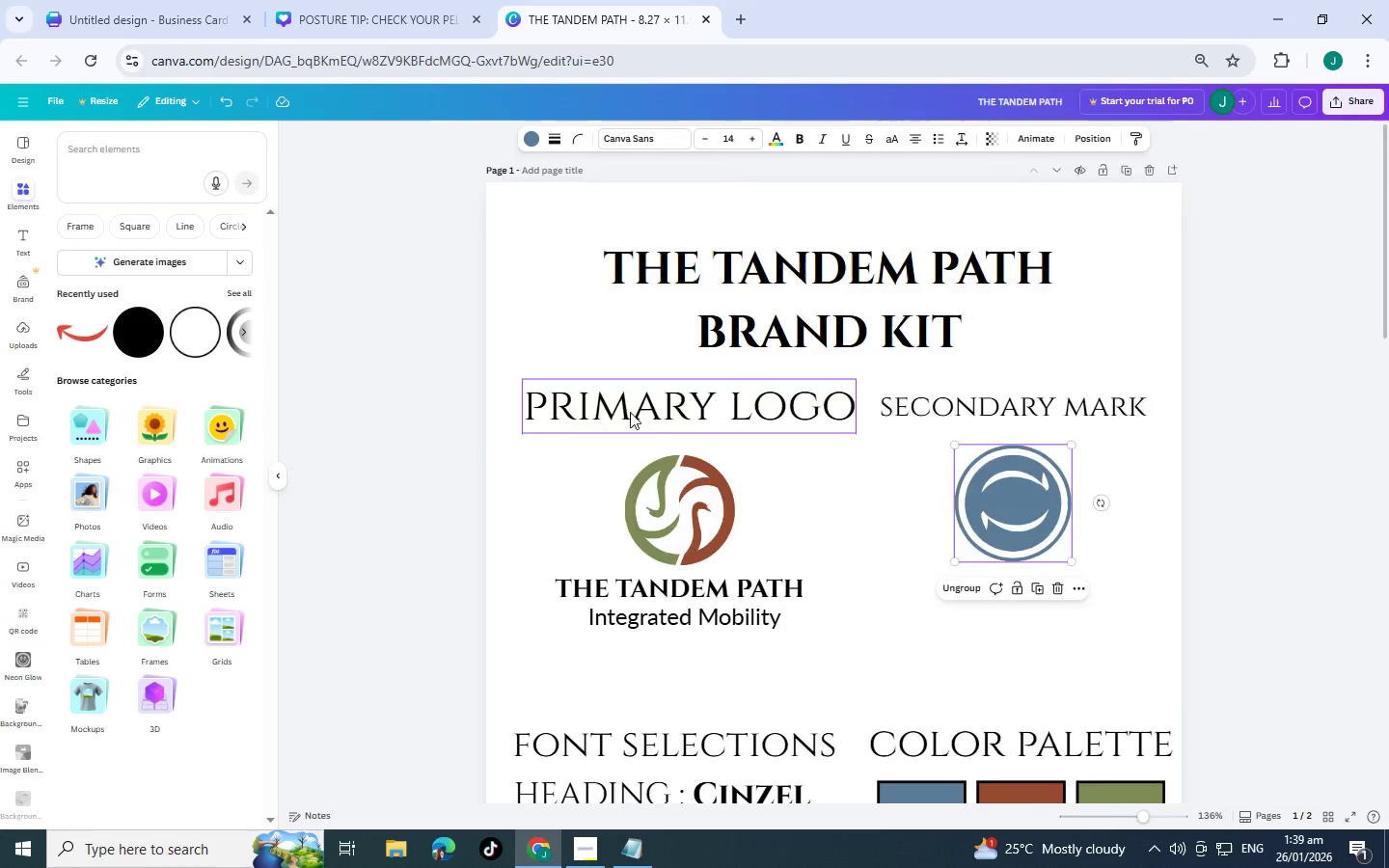 
scroll: coordinate [631, 411], scroll_direction: down, amount: 5.0
 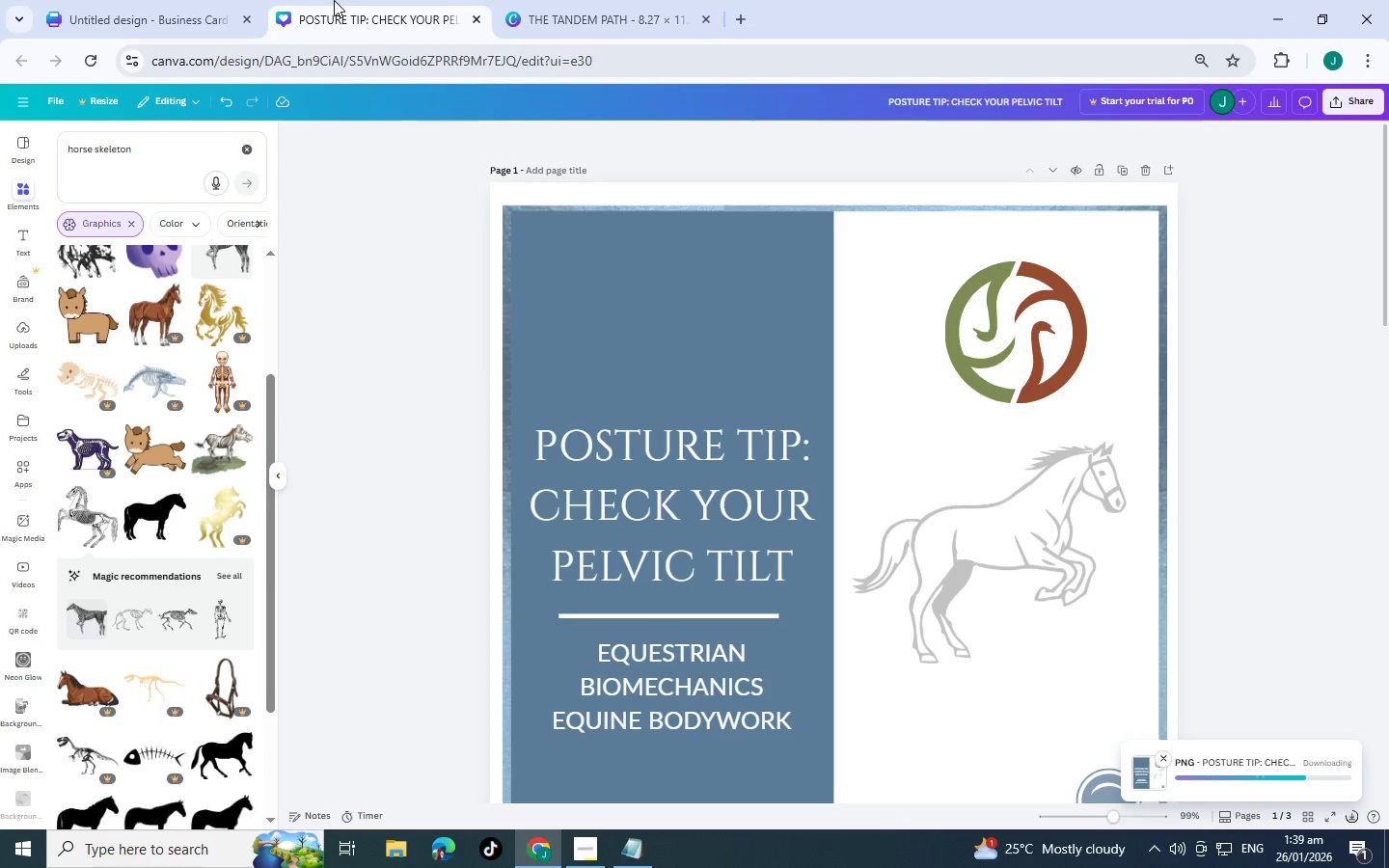 
double_click([131, 0])
 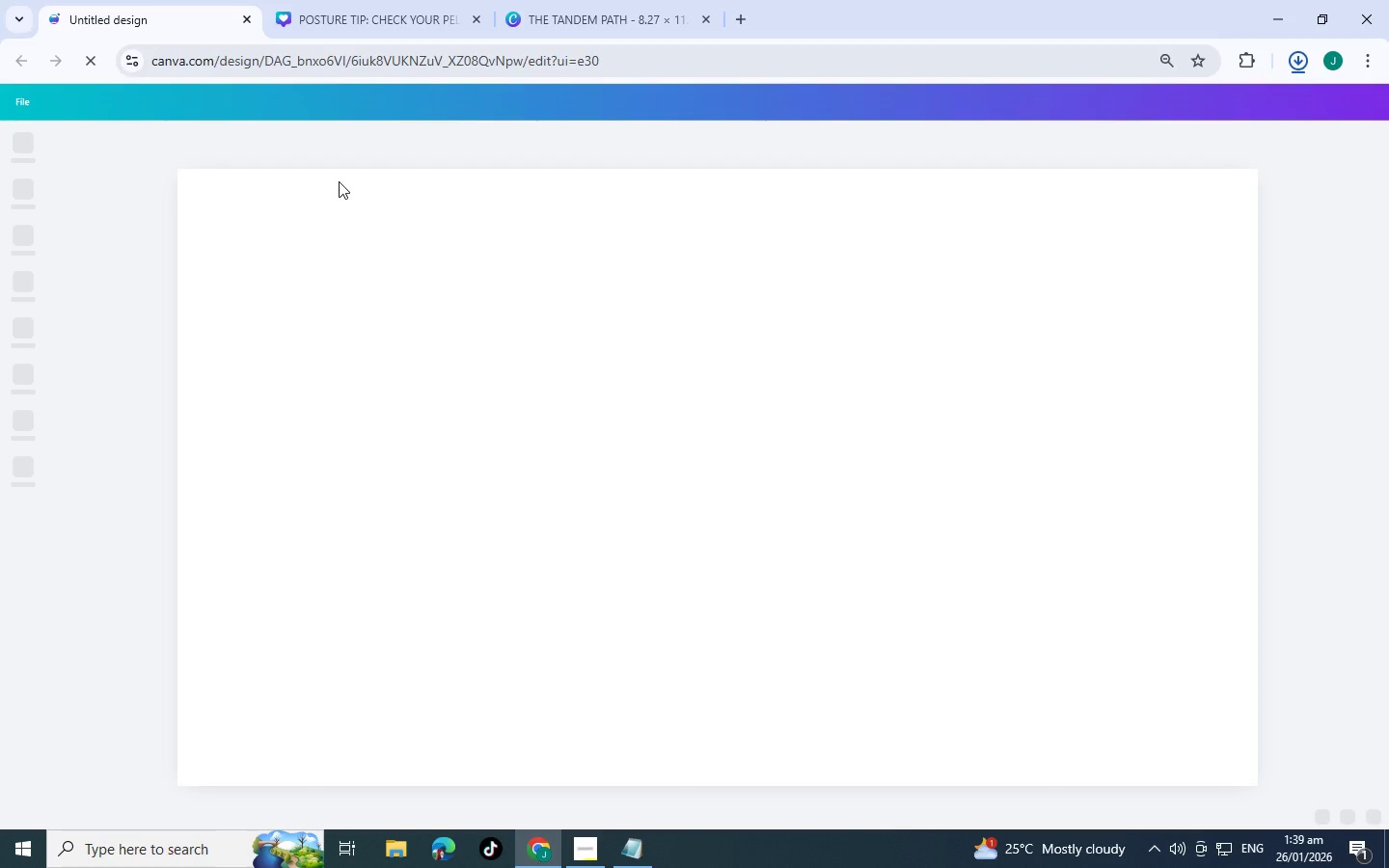 
key(Alt+AltLeft)
 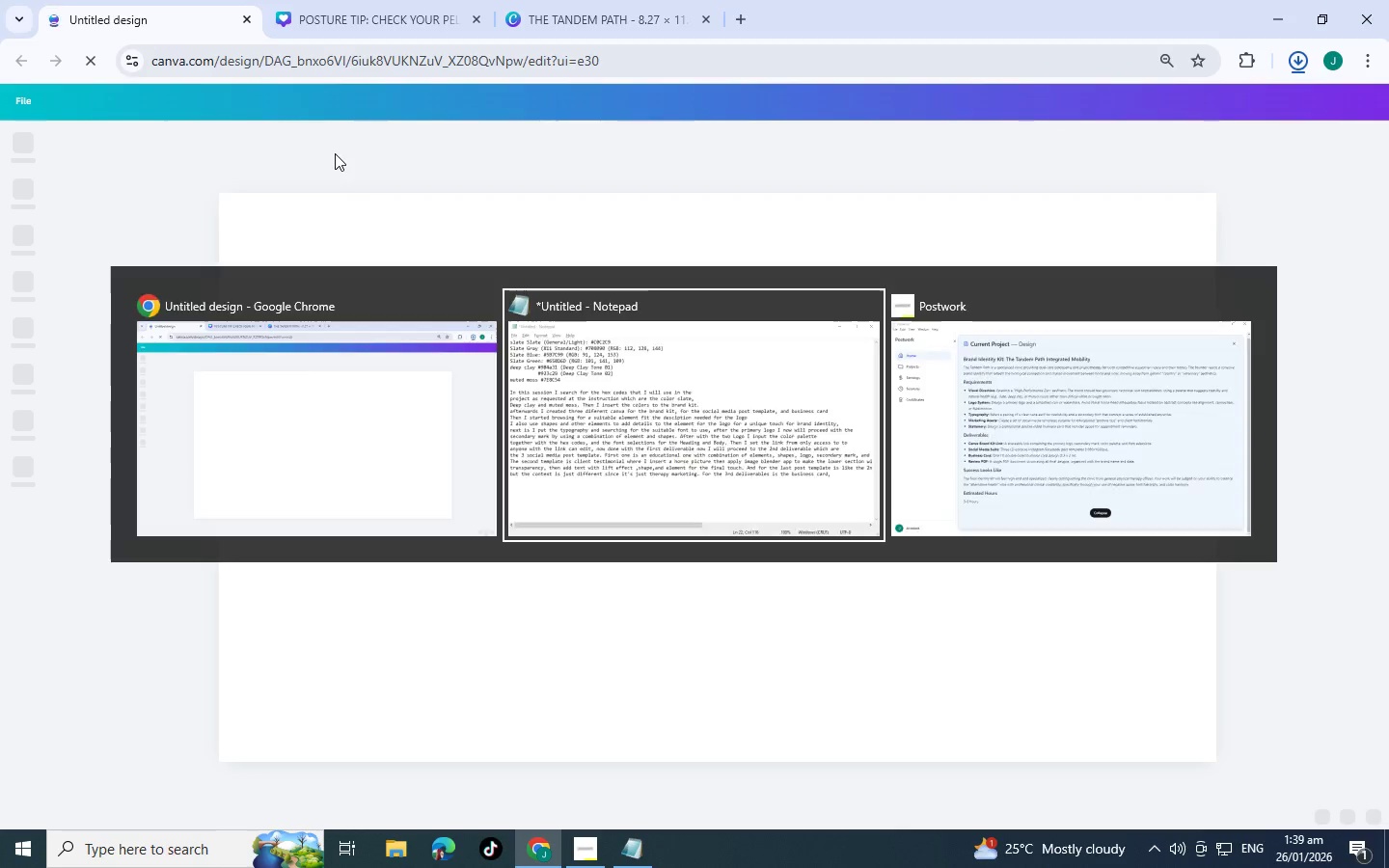 
key(Alt+Tab)
 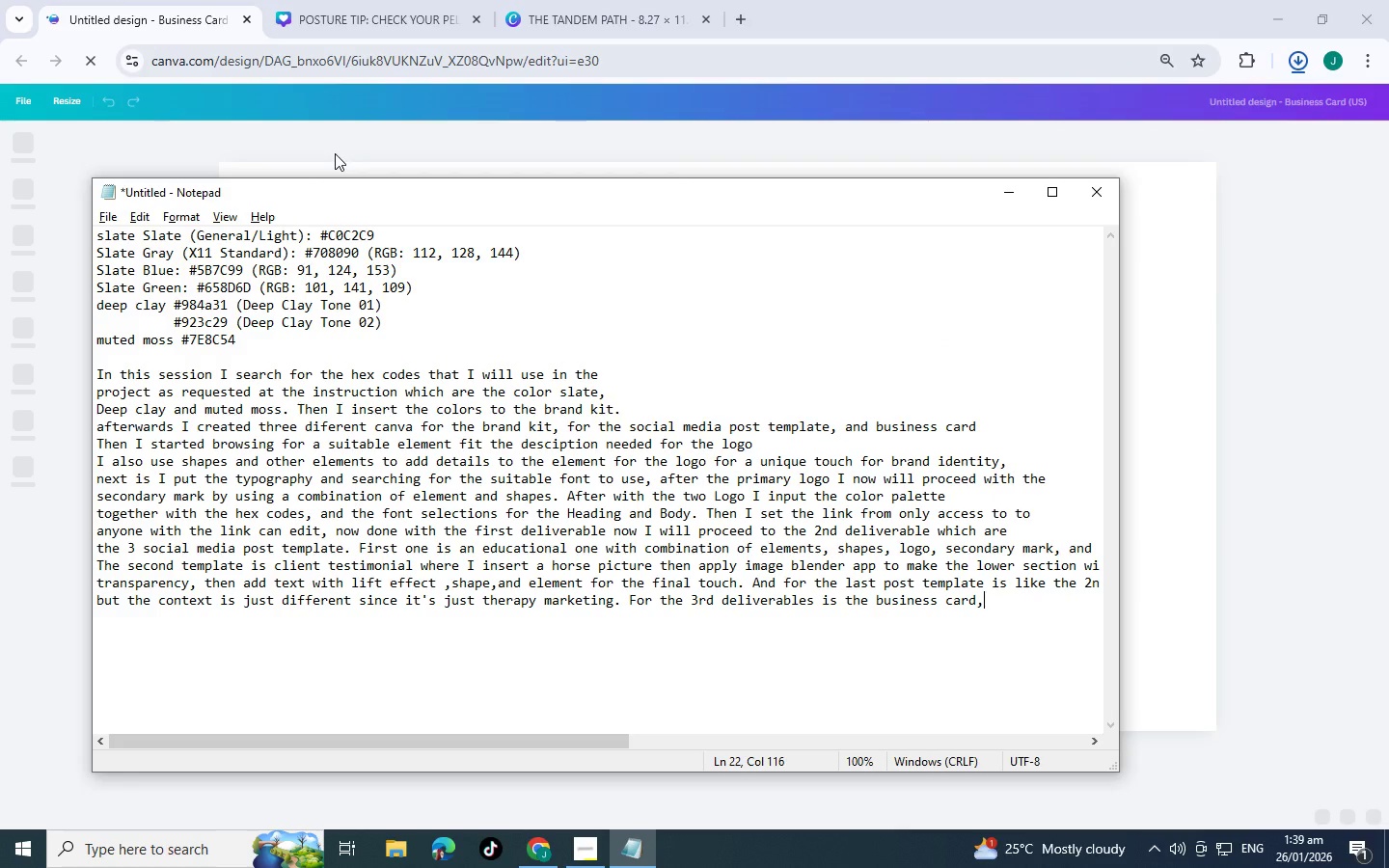 
key(Alt+Tab)
 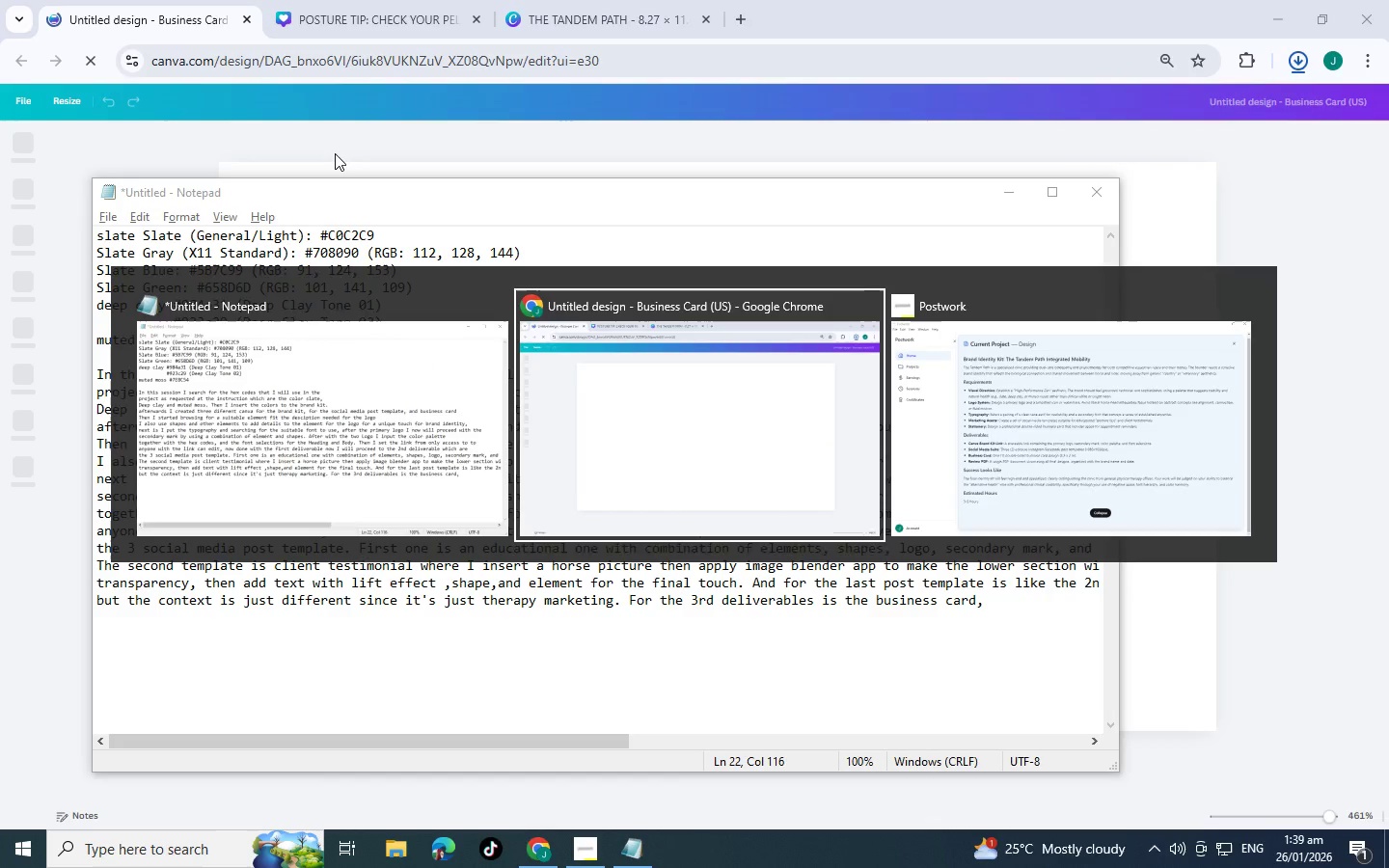 
key(Alt+Tab)